 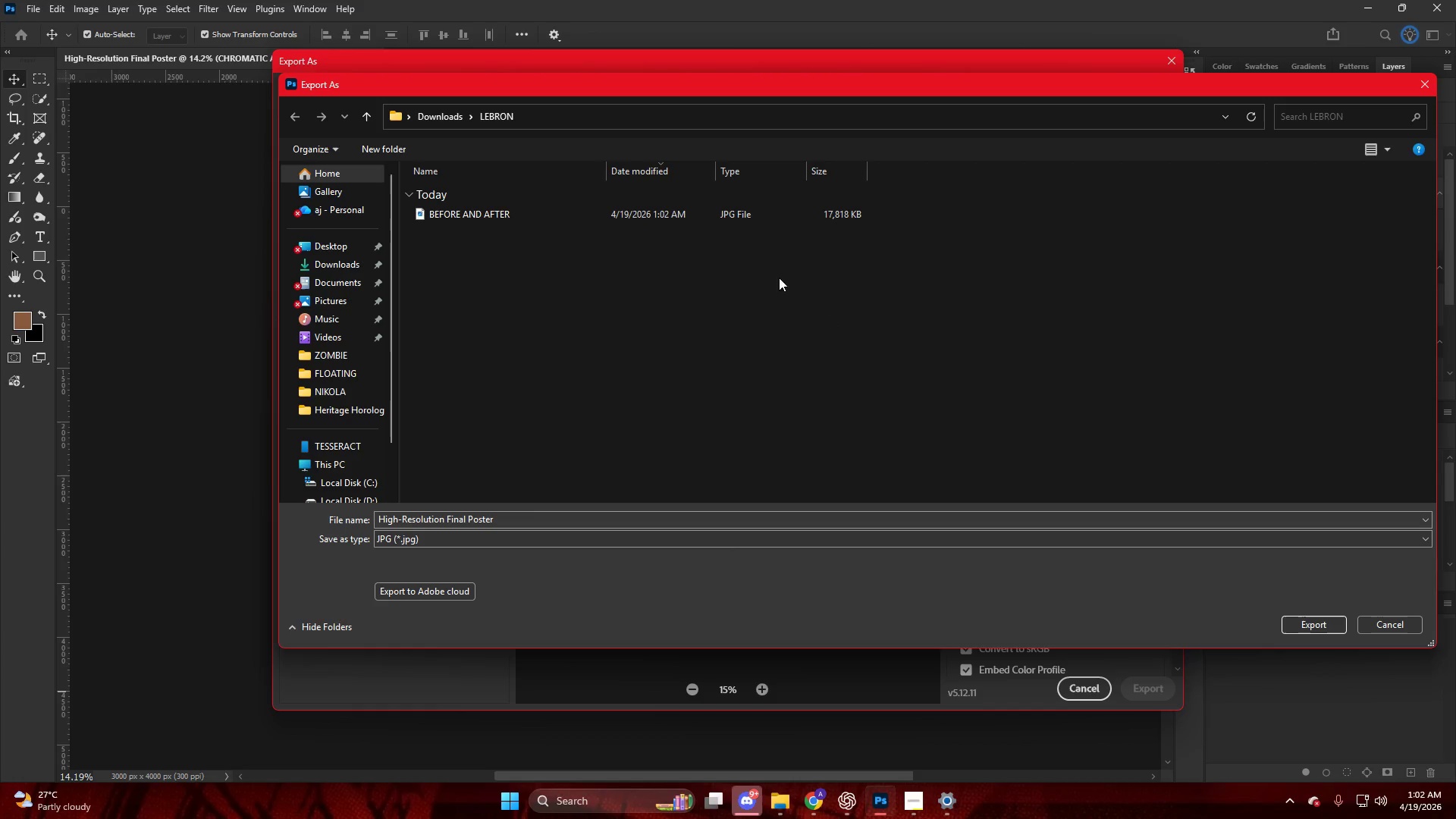 
key(Escape)
 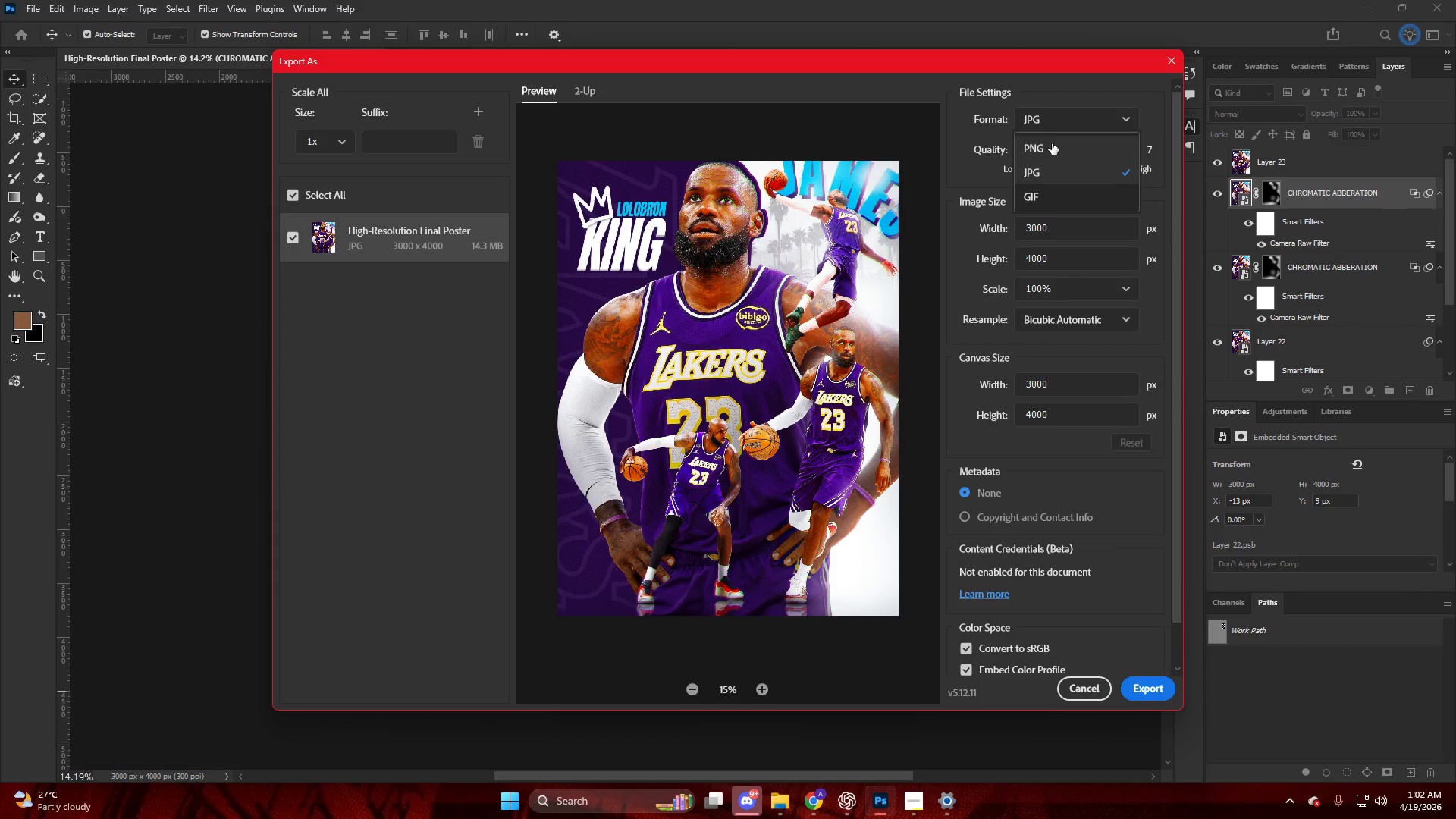 
left_click([1056, 149])
 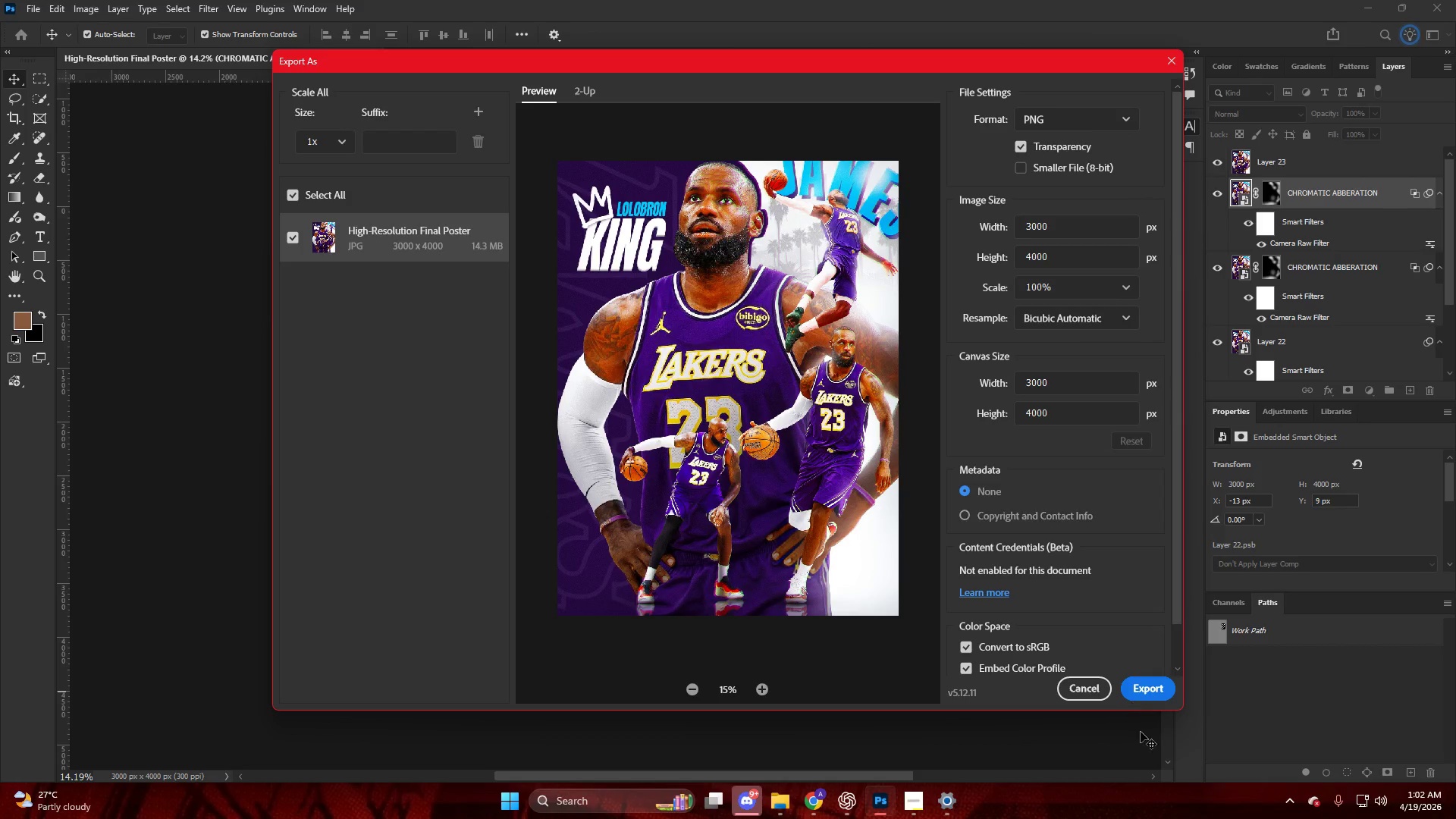 
left_click([1137, 681])
 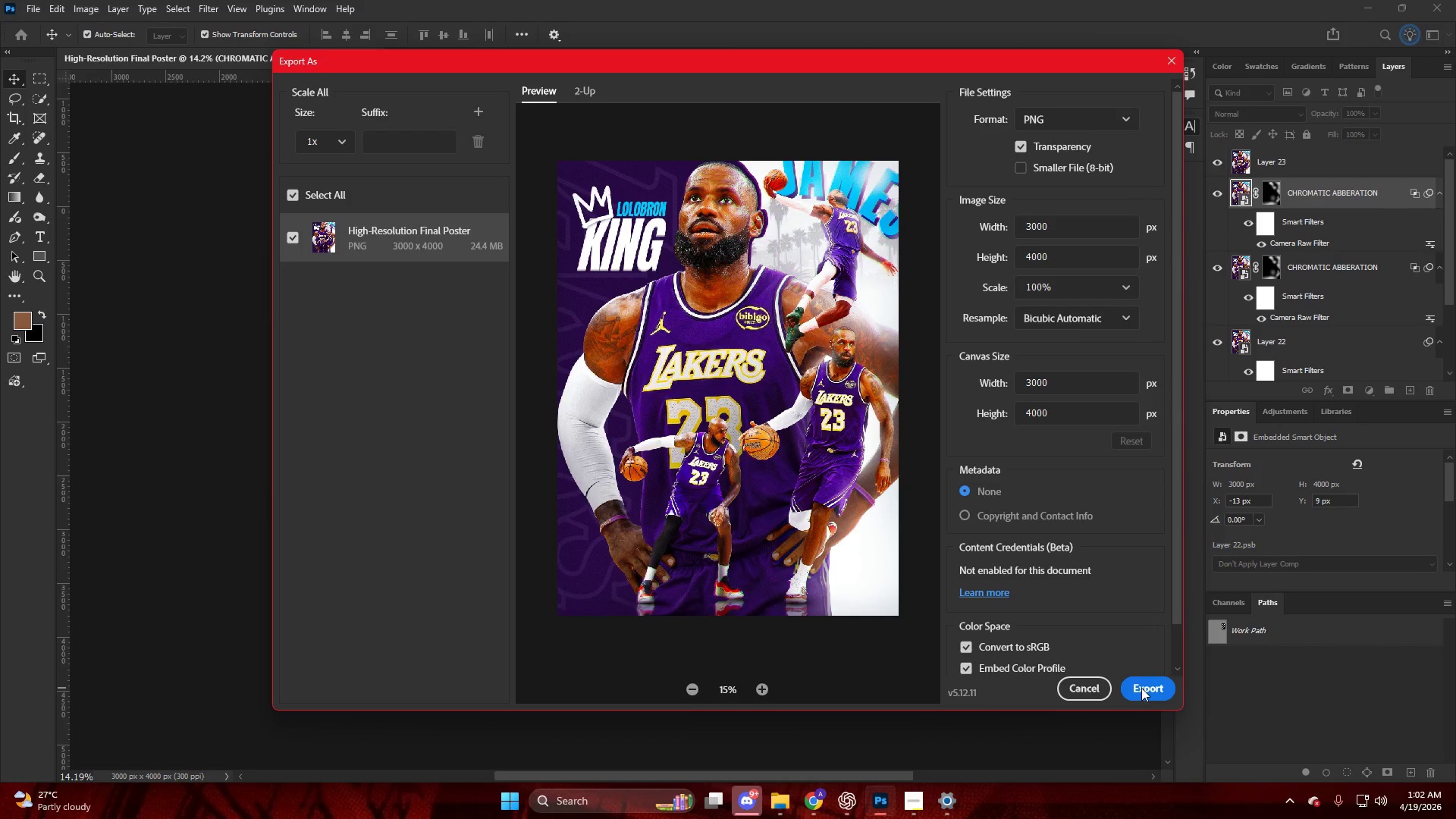 
left_click([1141, 688])
 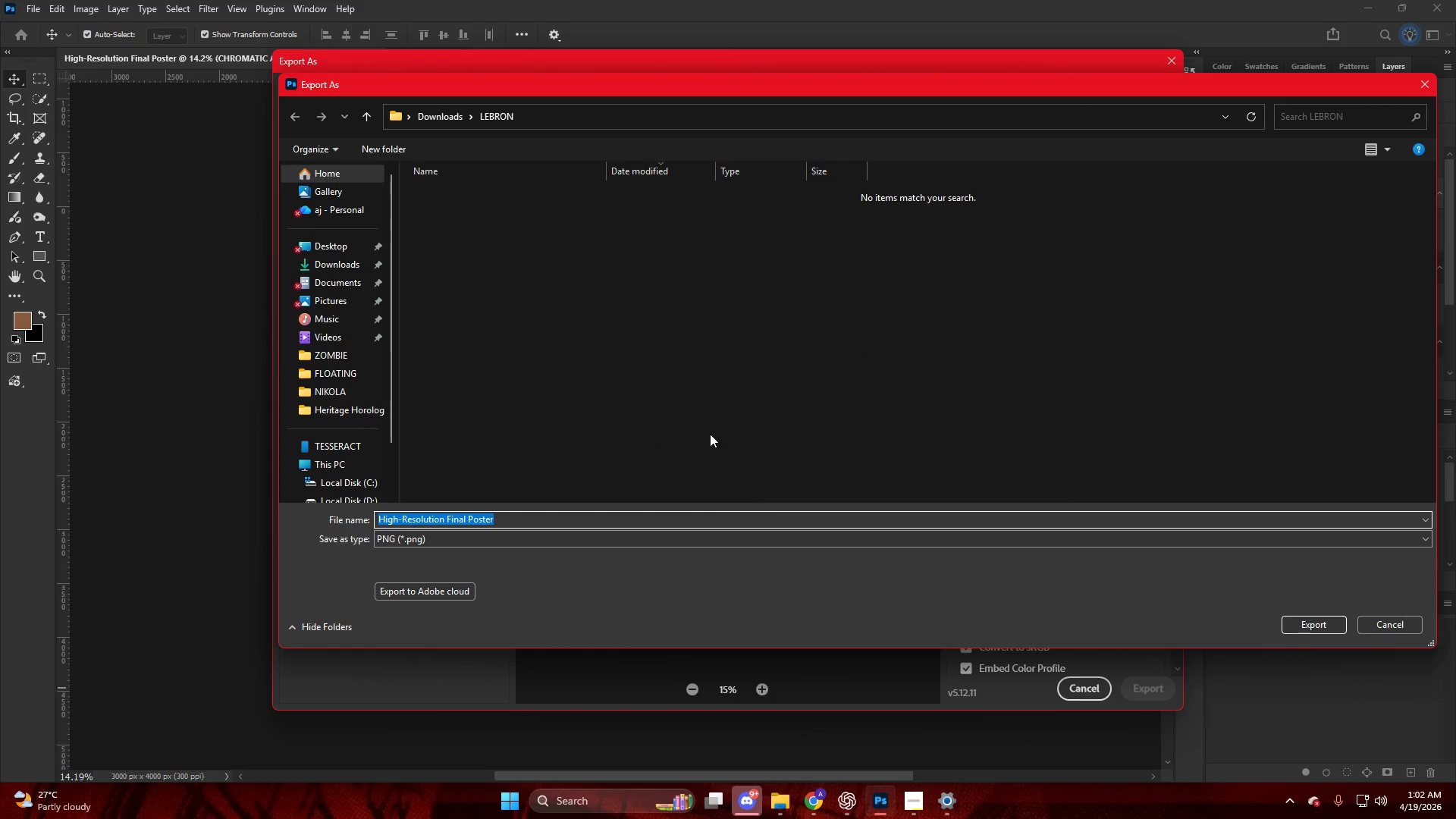 
key(NumpadEnter)
 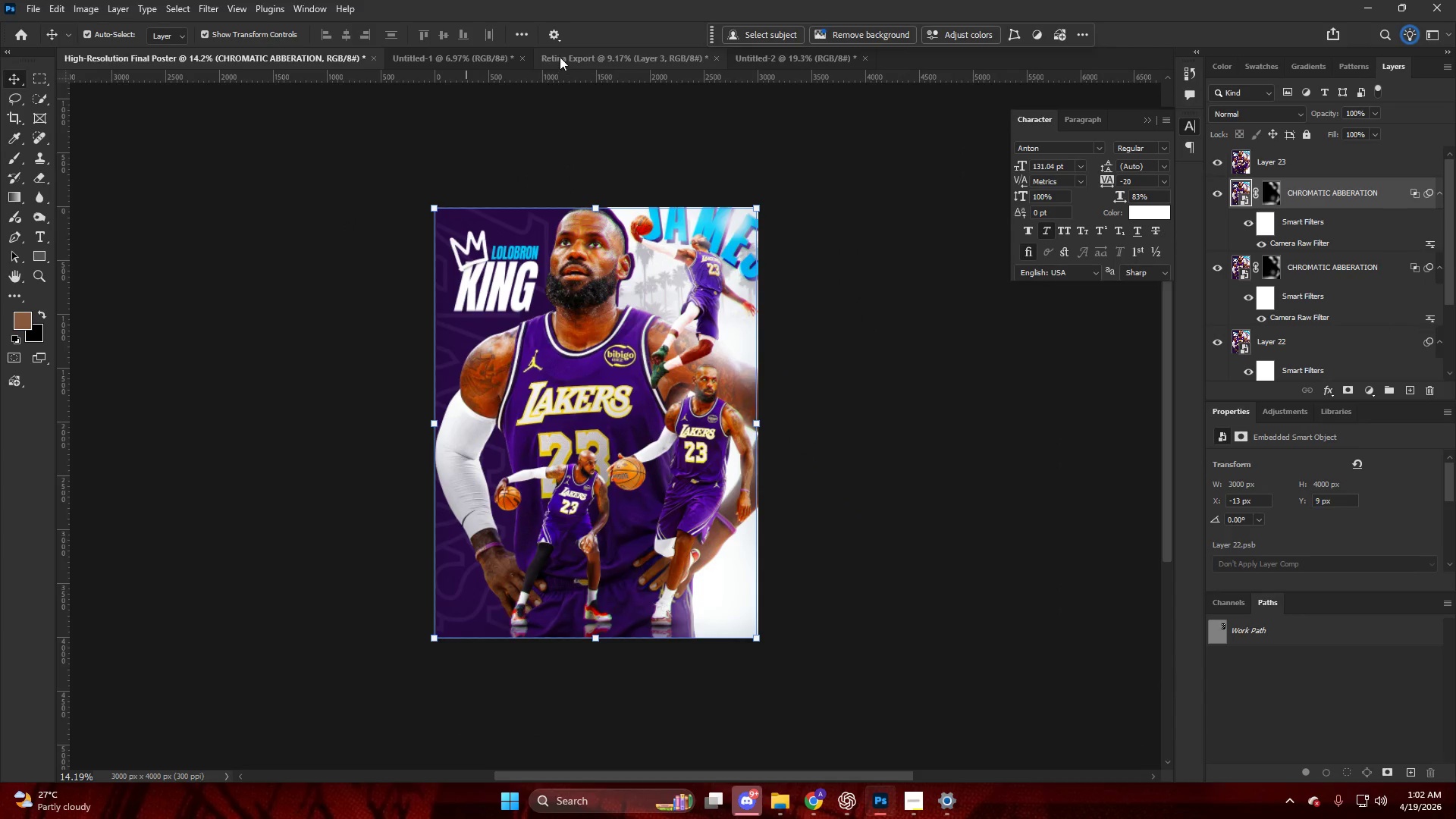 
key(Alt+Control+Shift+W)
 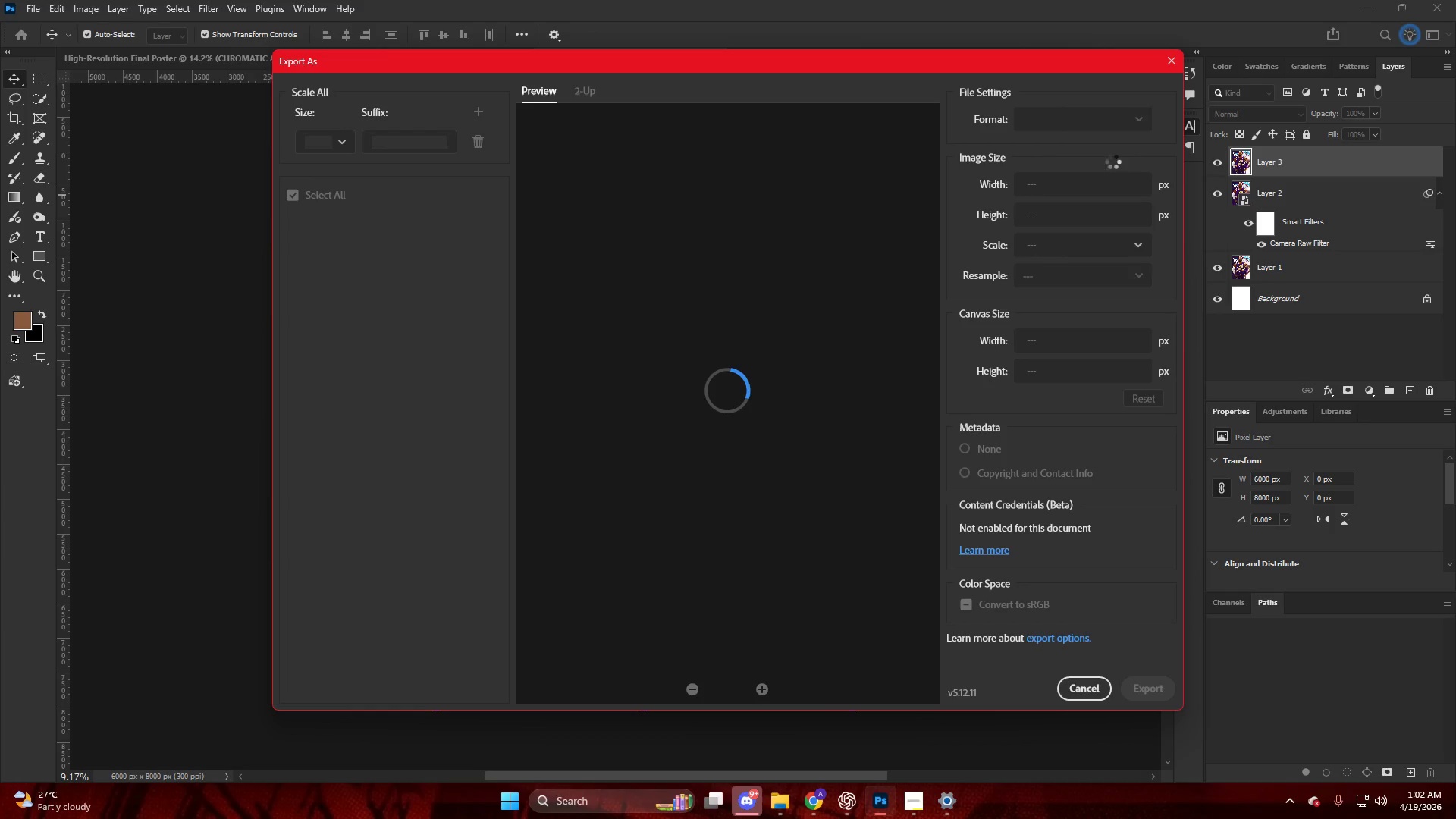 
left_click([909, 800])